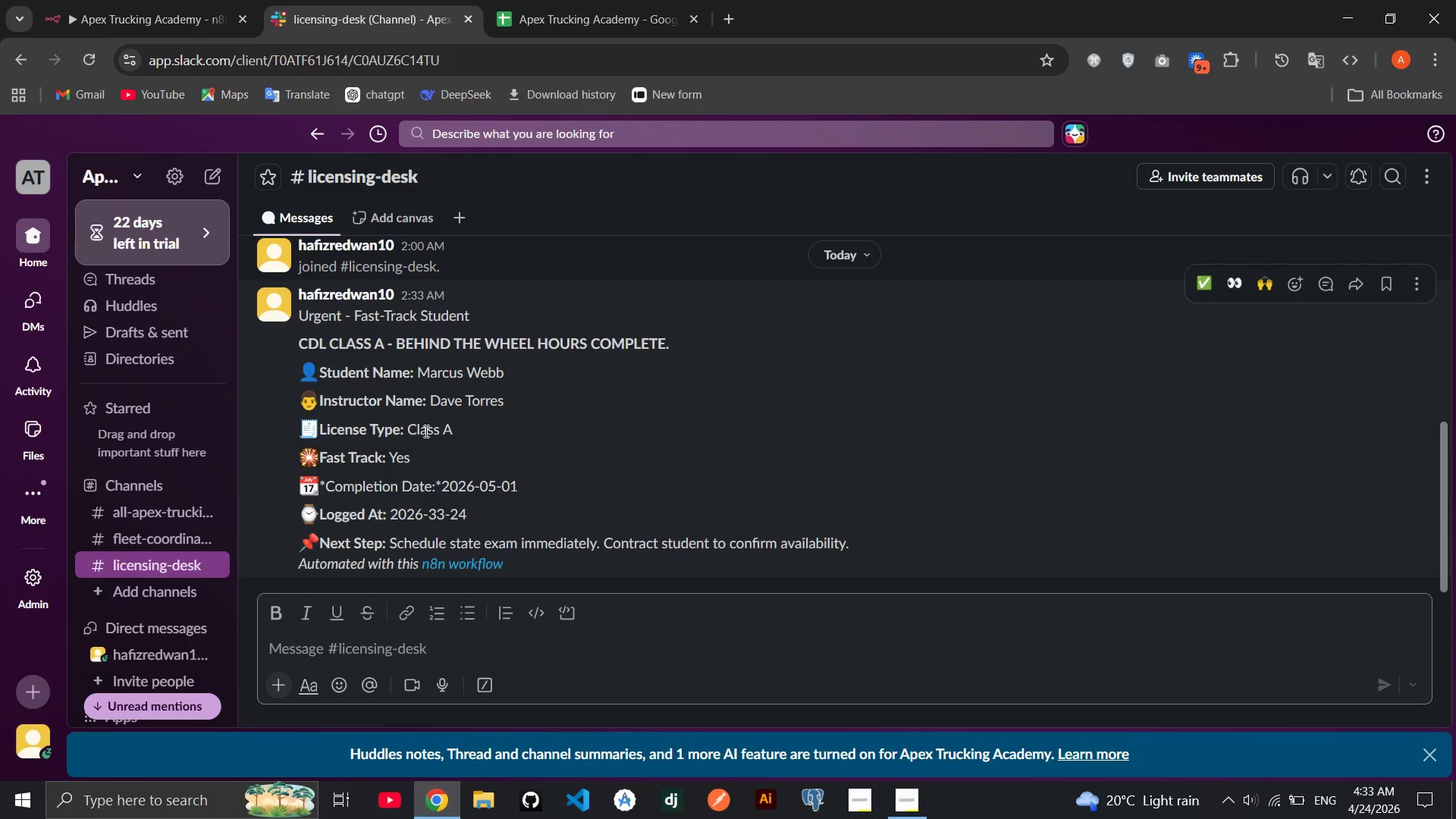 
wait(9.02)
 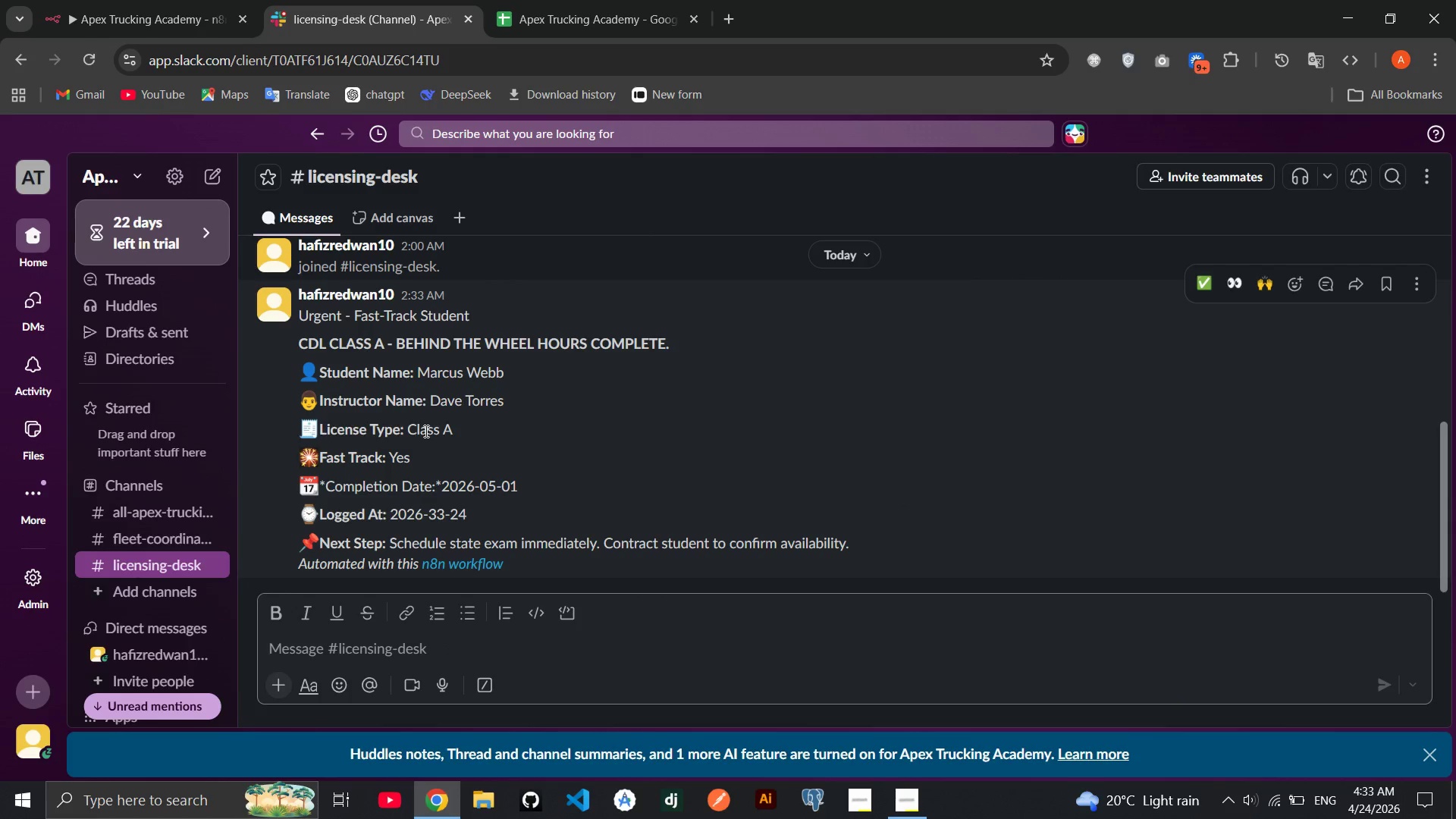 
left_click([99, 0])
 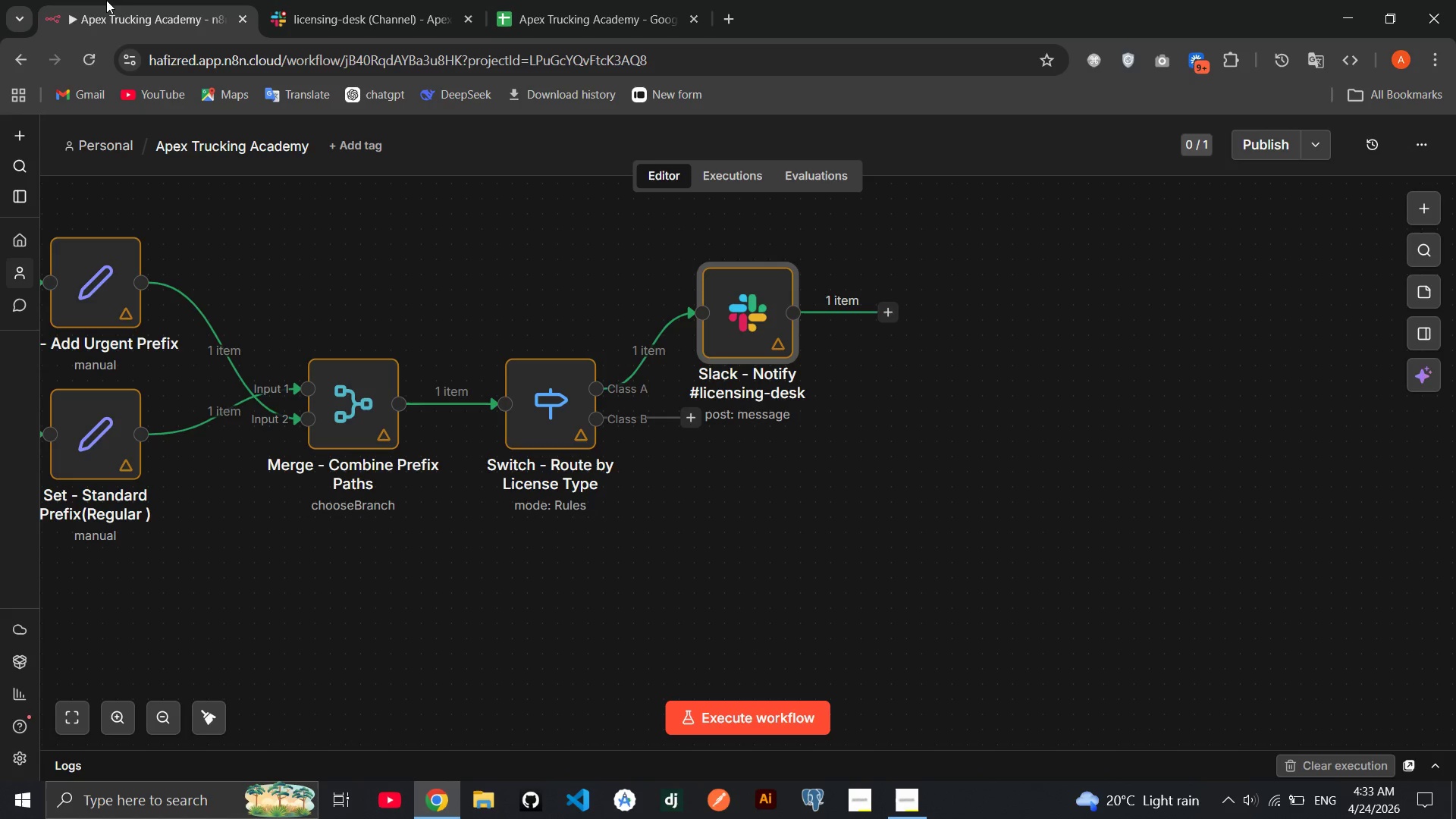 
wait(34.48)
 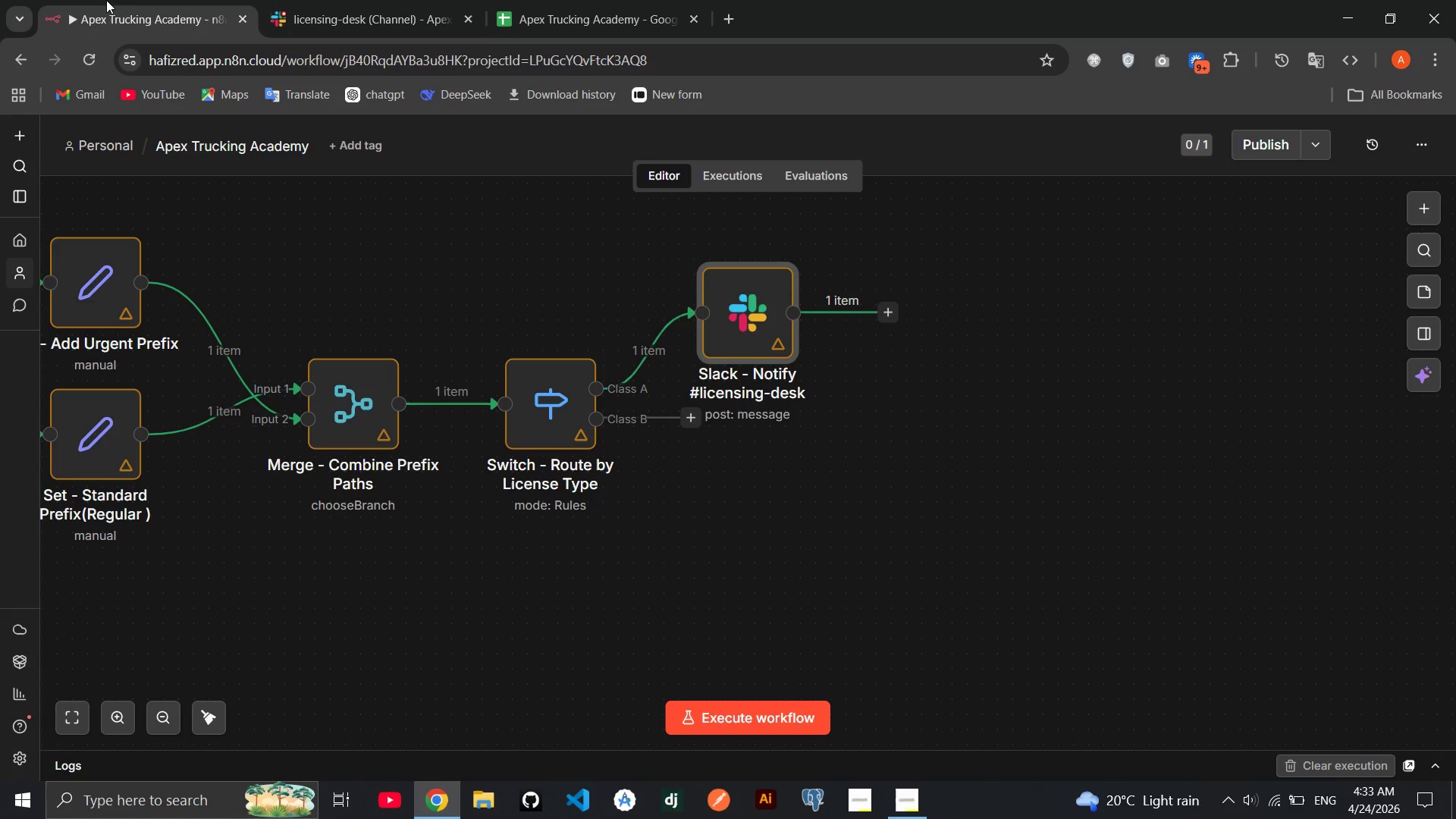 
left_click([763, 325])
 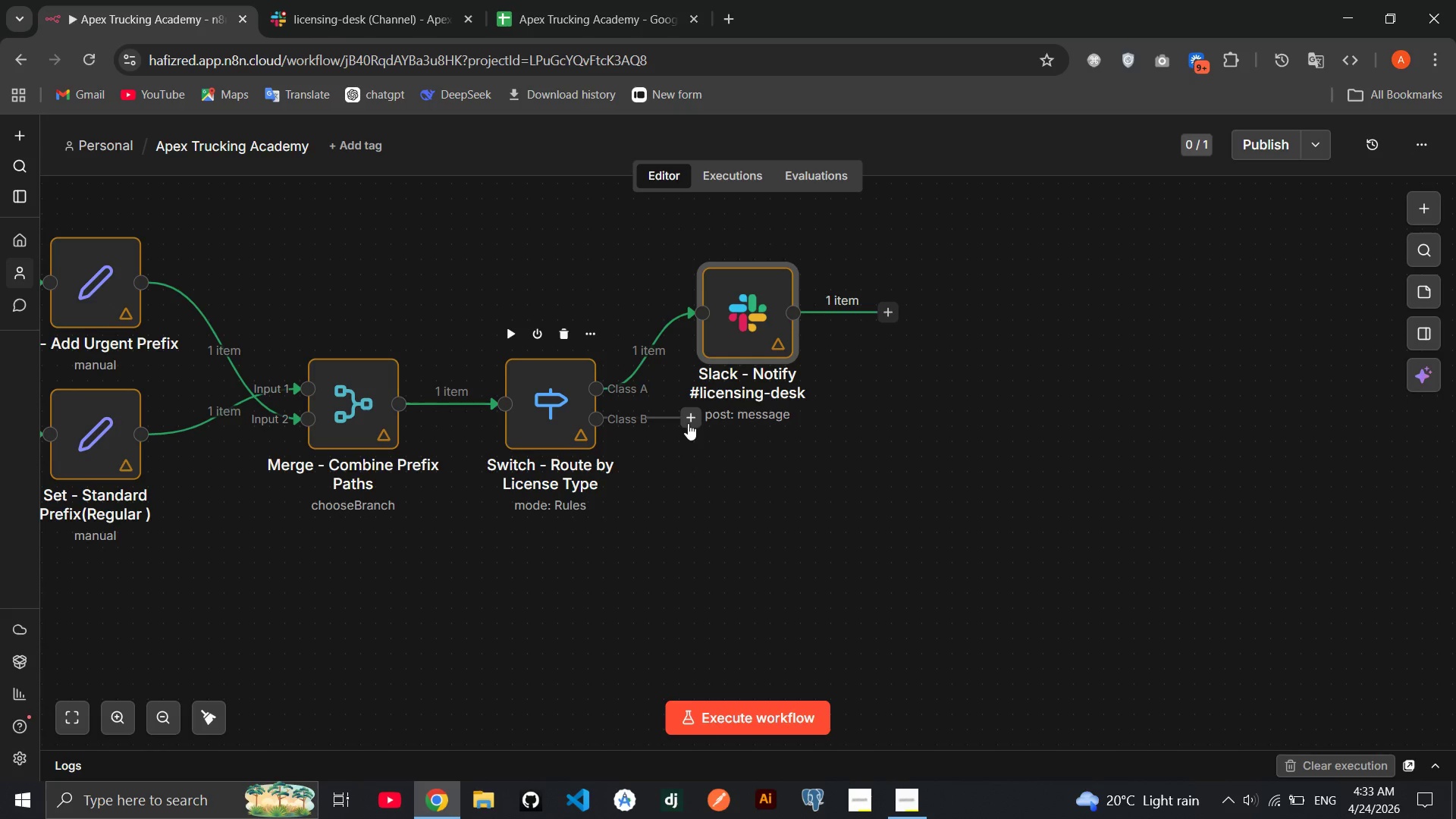 
wait(9.3)
 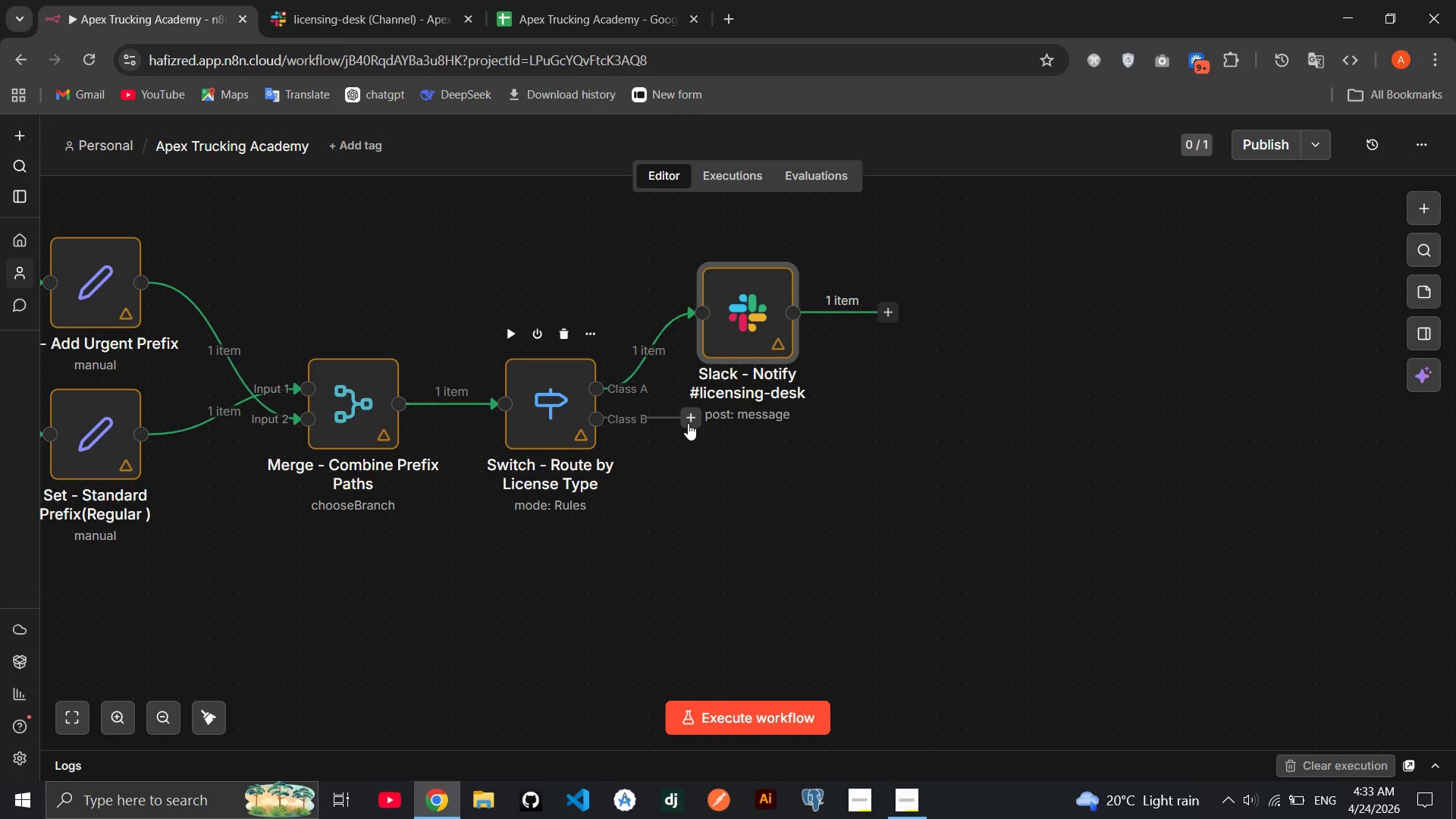 
left_click([1426, 206])
 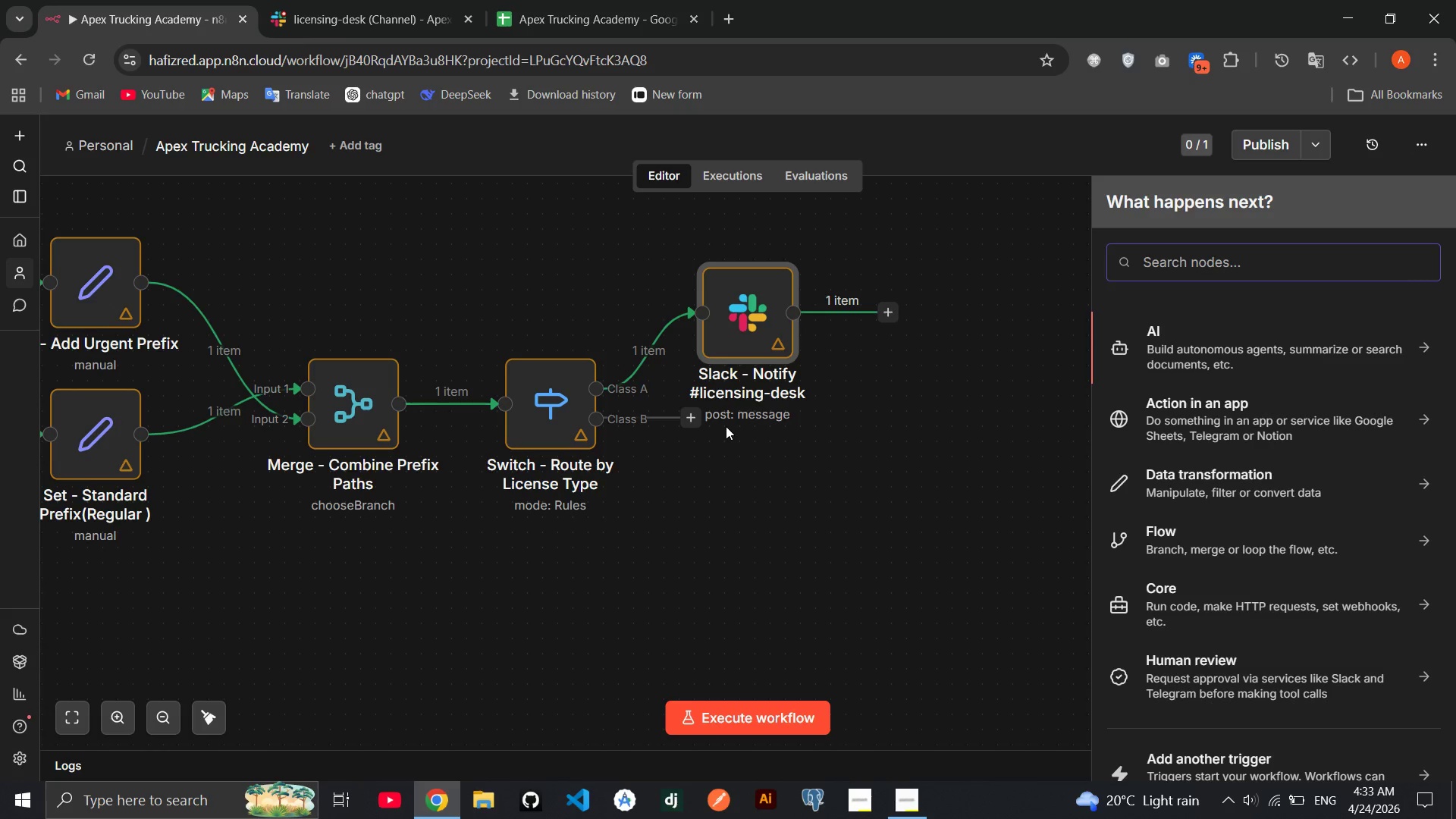 
wait(14.42)
 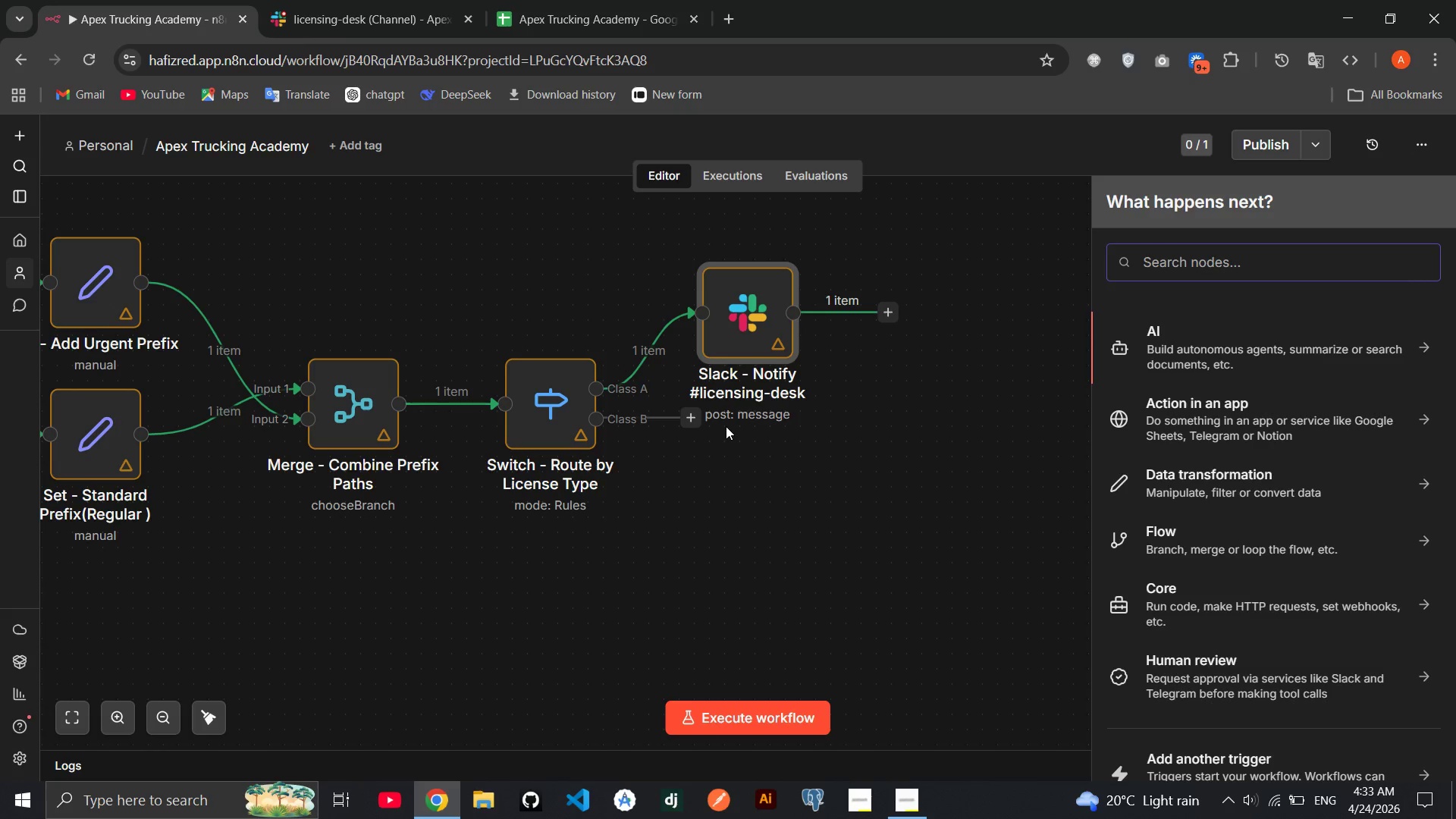 
left_click([689, 418])
 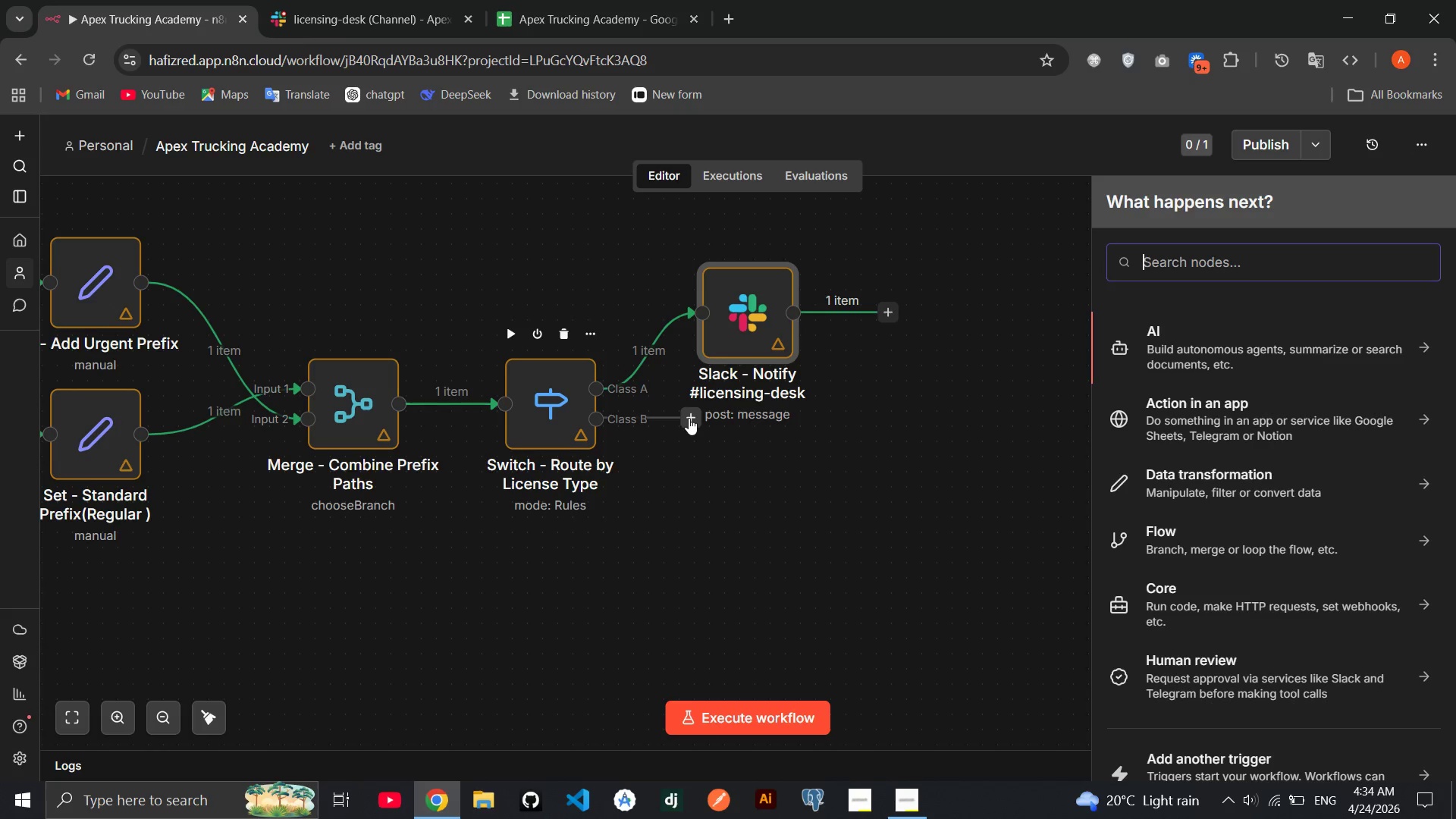 
wait(5.78)
 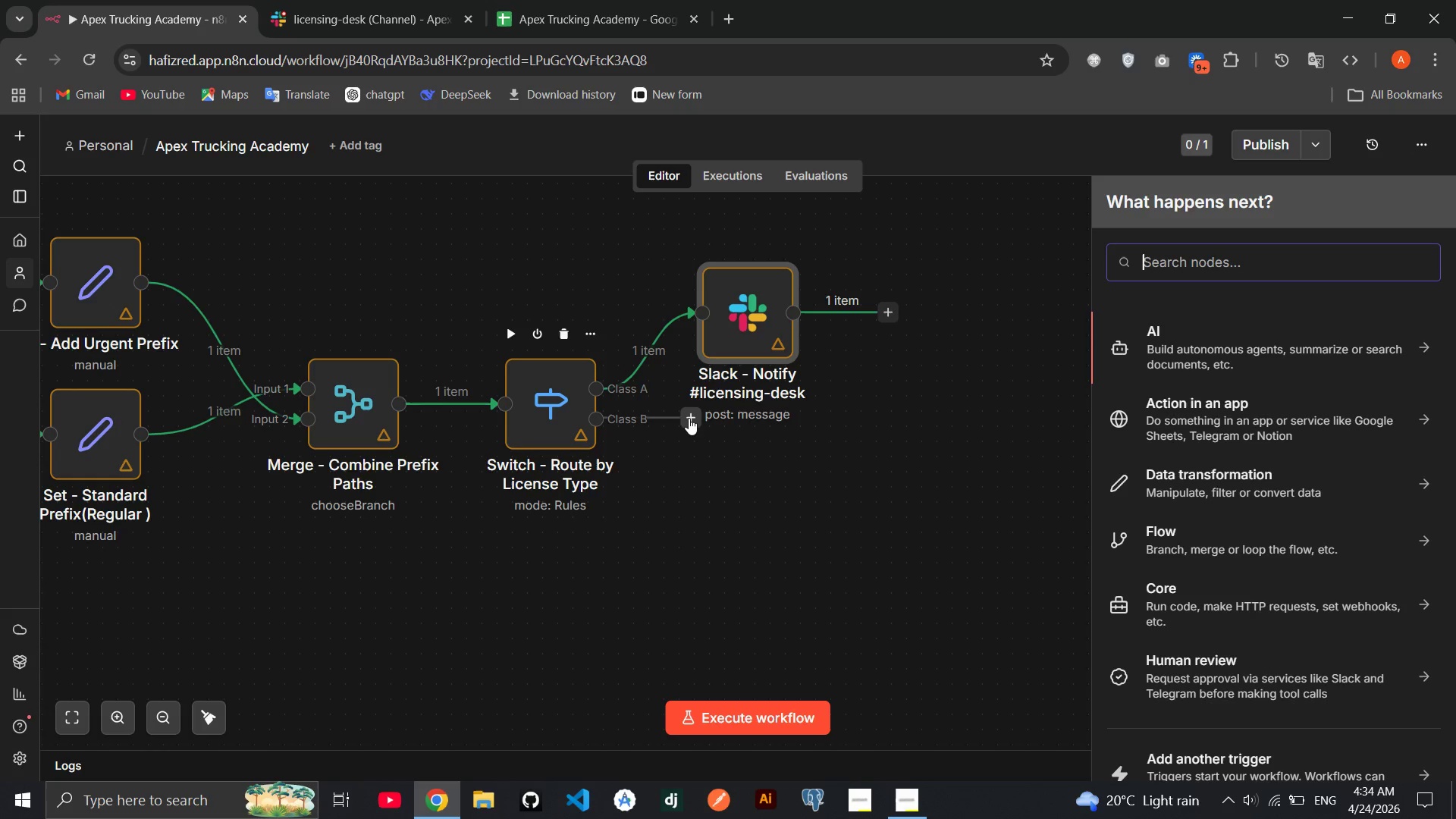 
type(slac)
 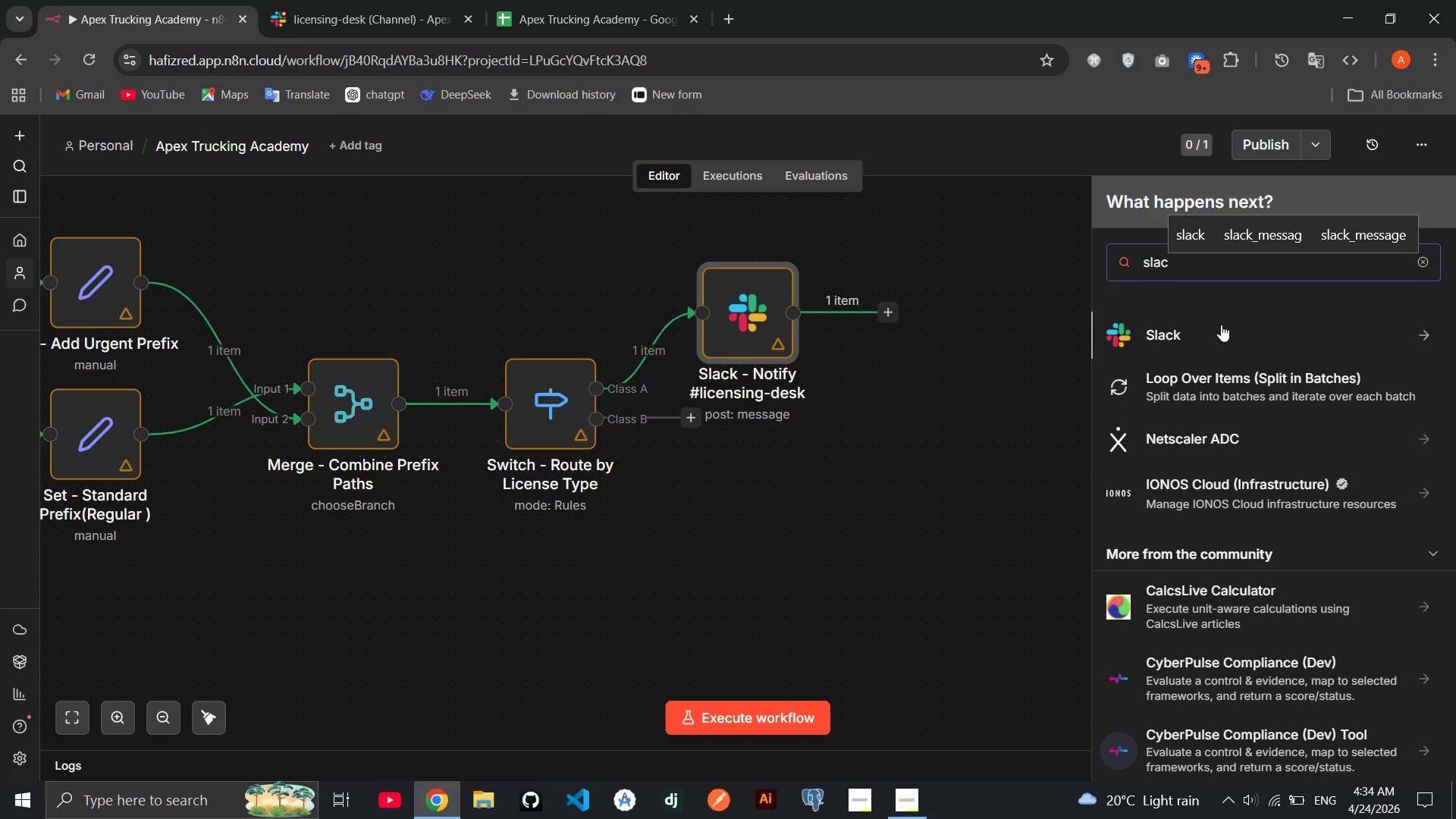 
left_click([1221, 325])
 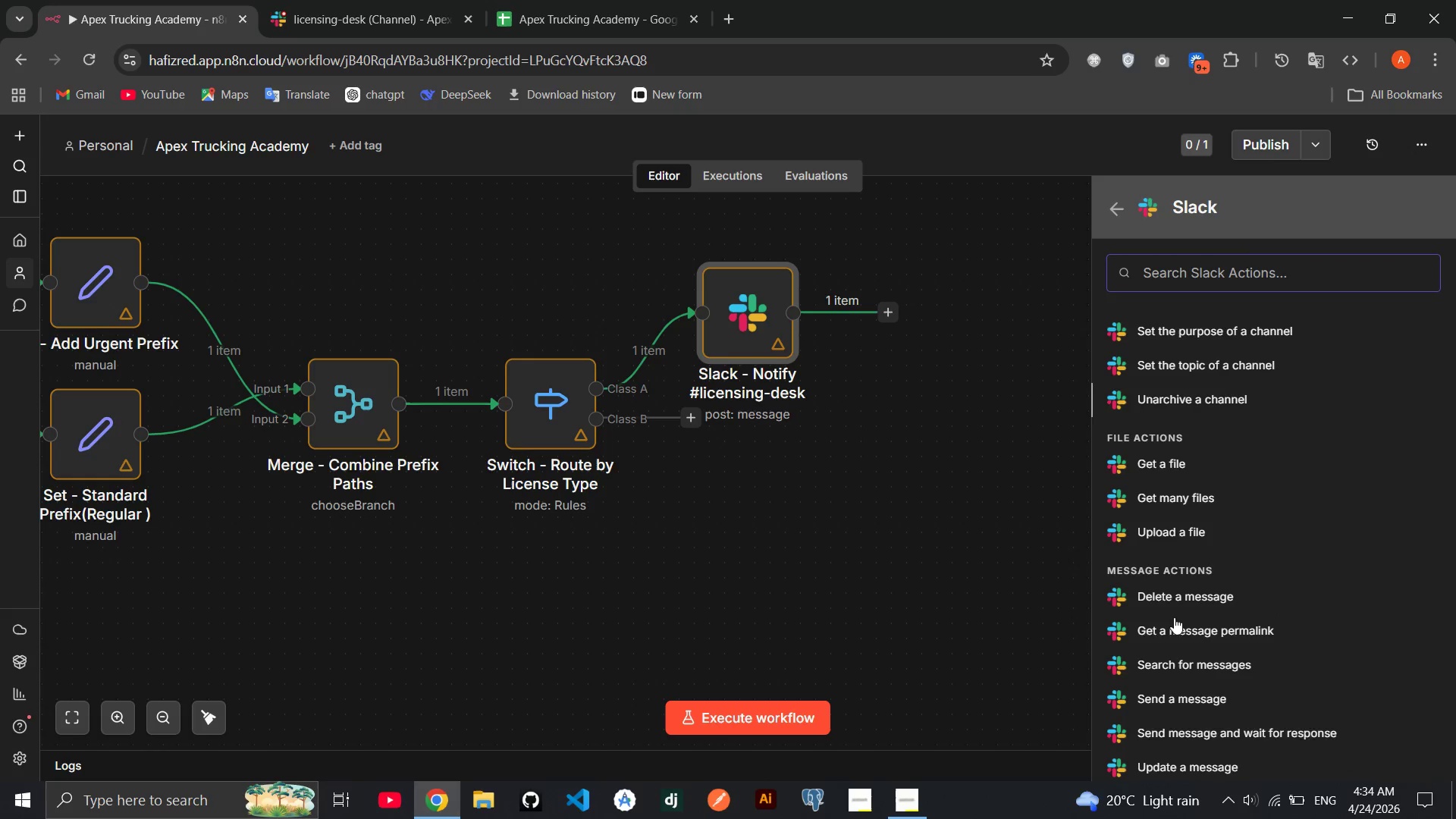 
wait(5.36)
 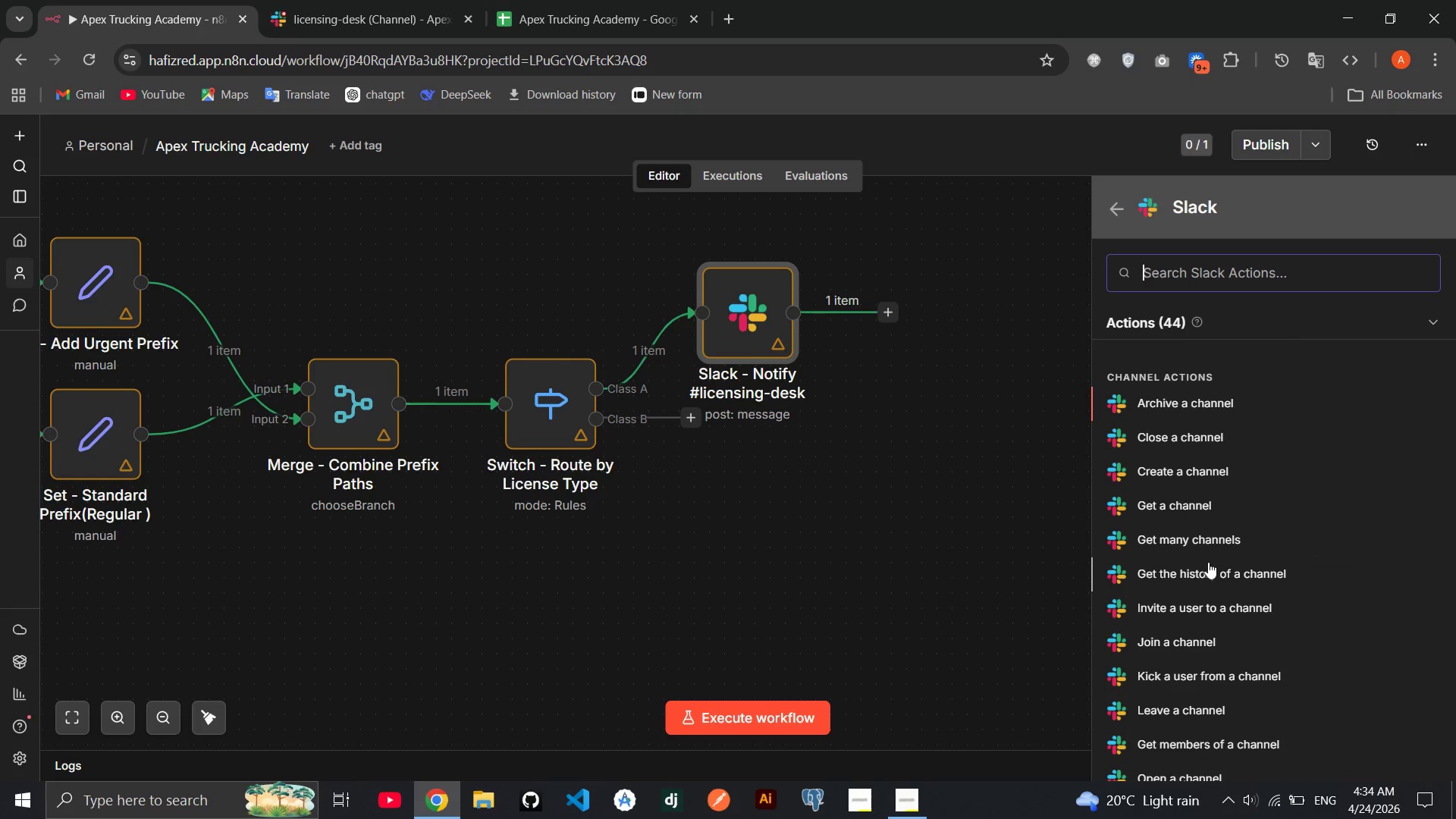 
left_click([1172, 692])
 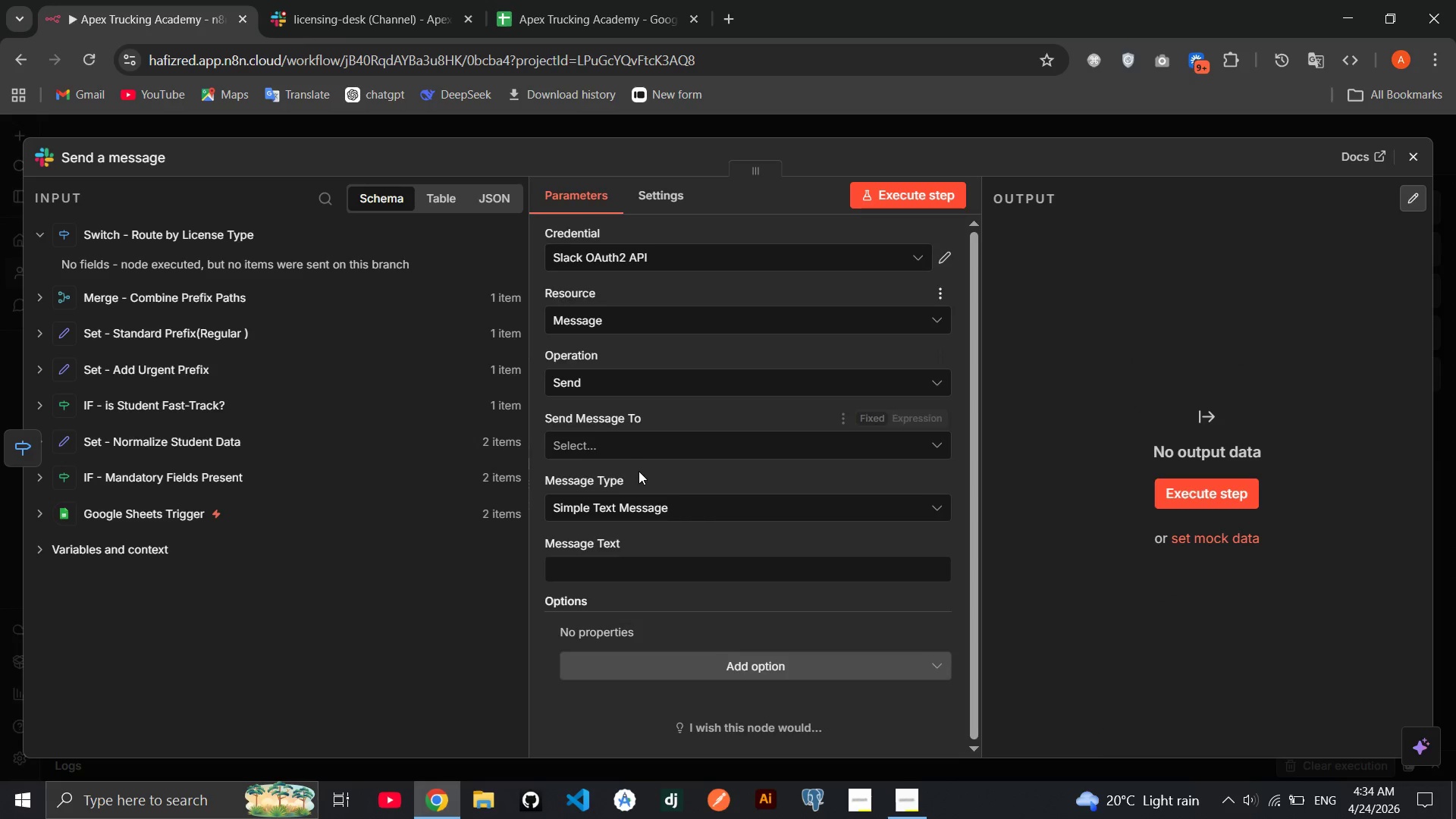 
left_click([636, 450])
 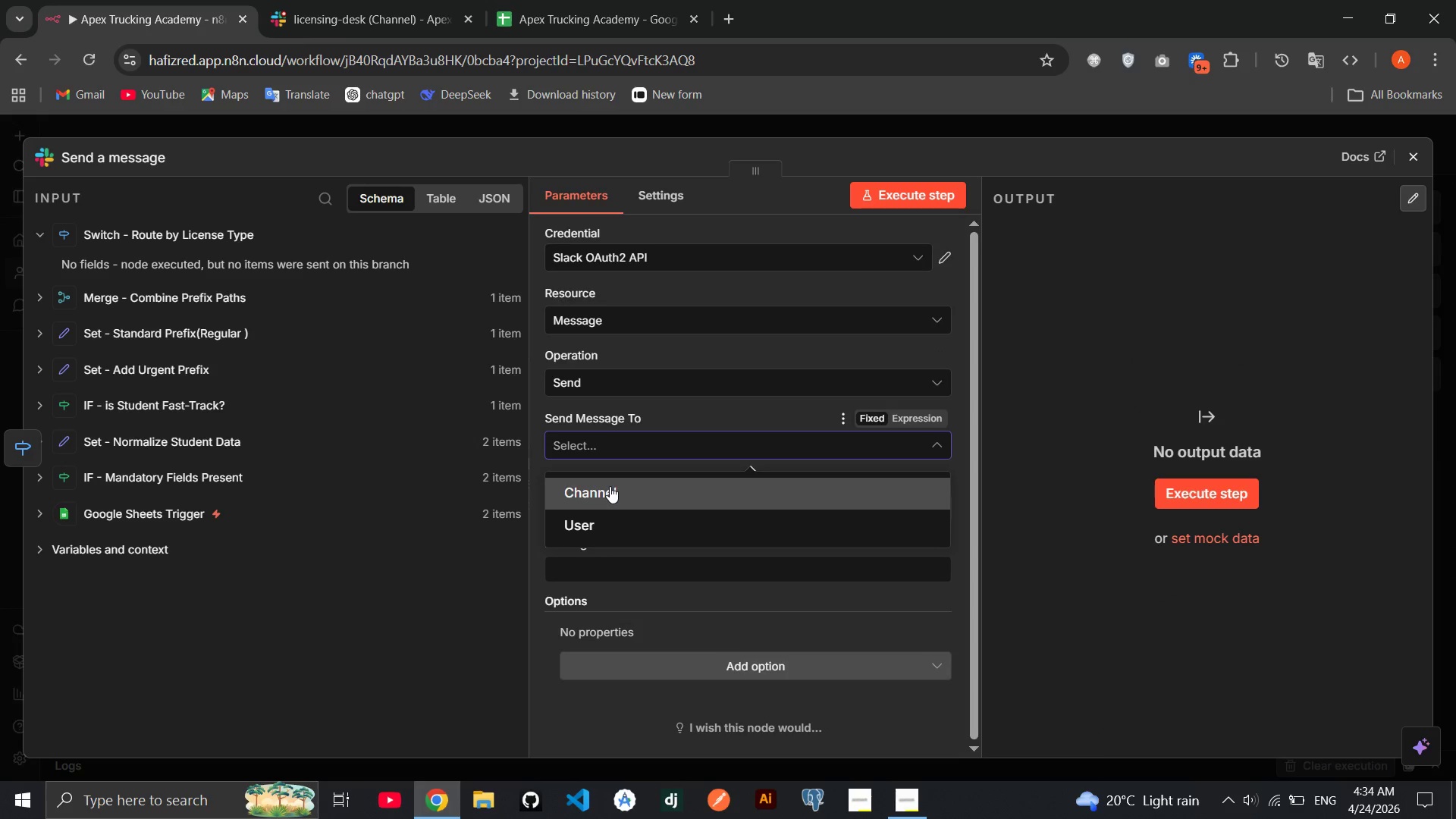 
left_click([610, 486])
 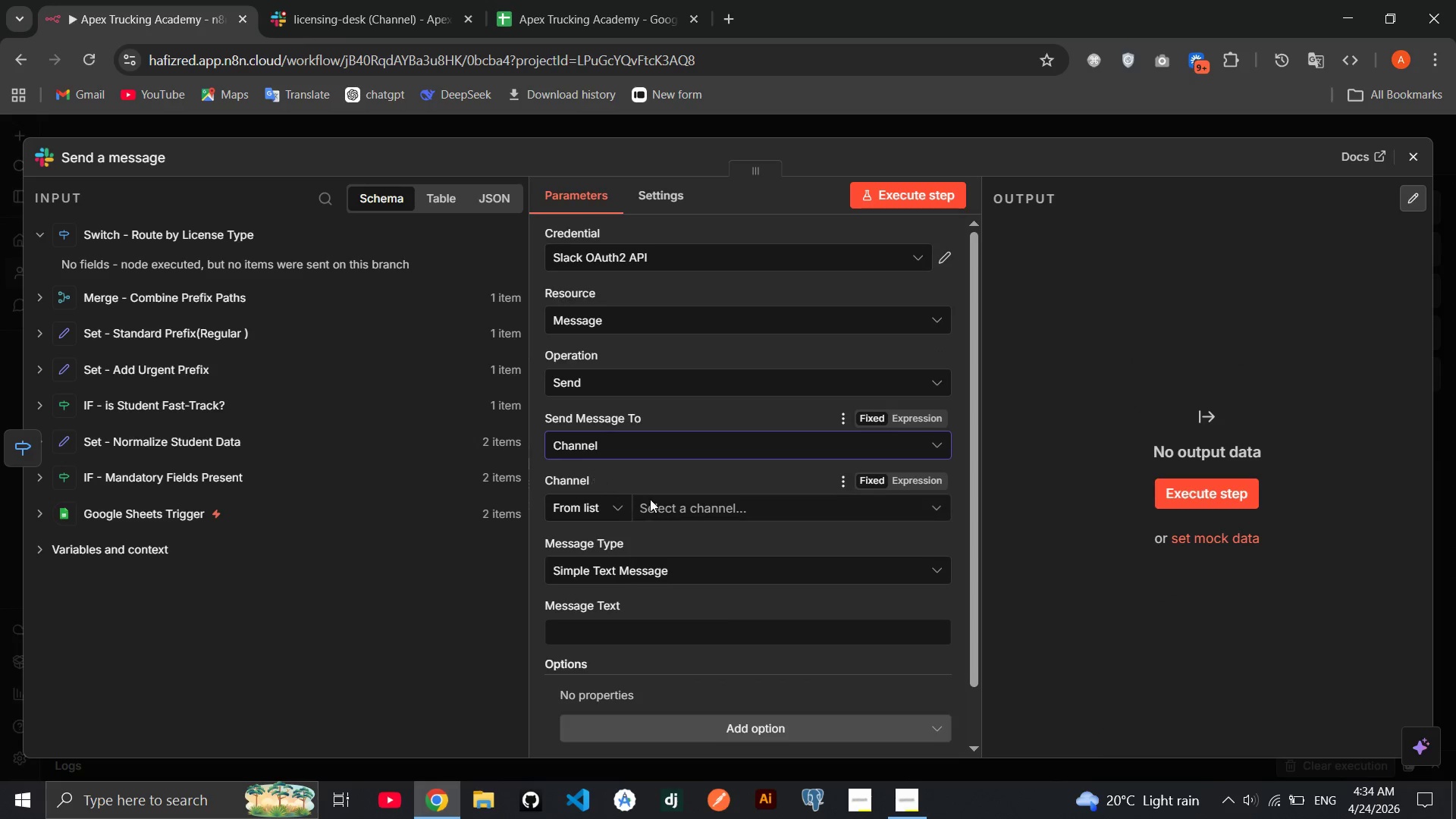 
left_click([650, 499])
 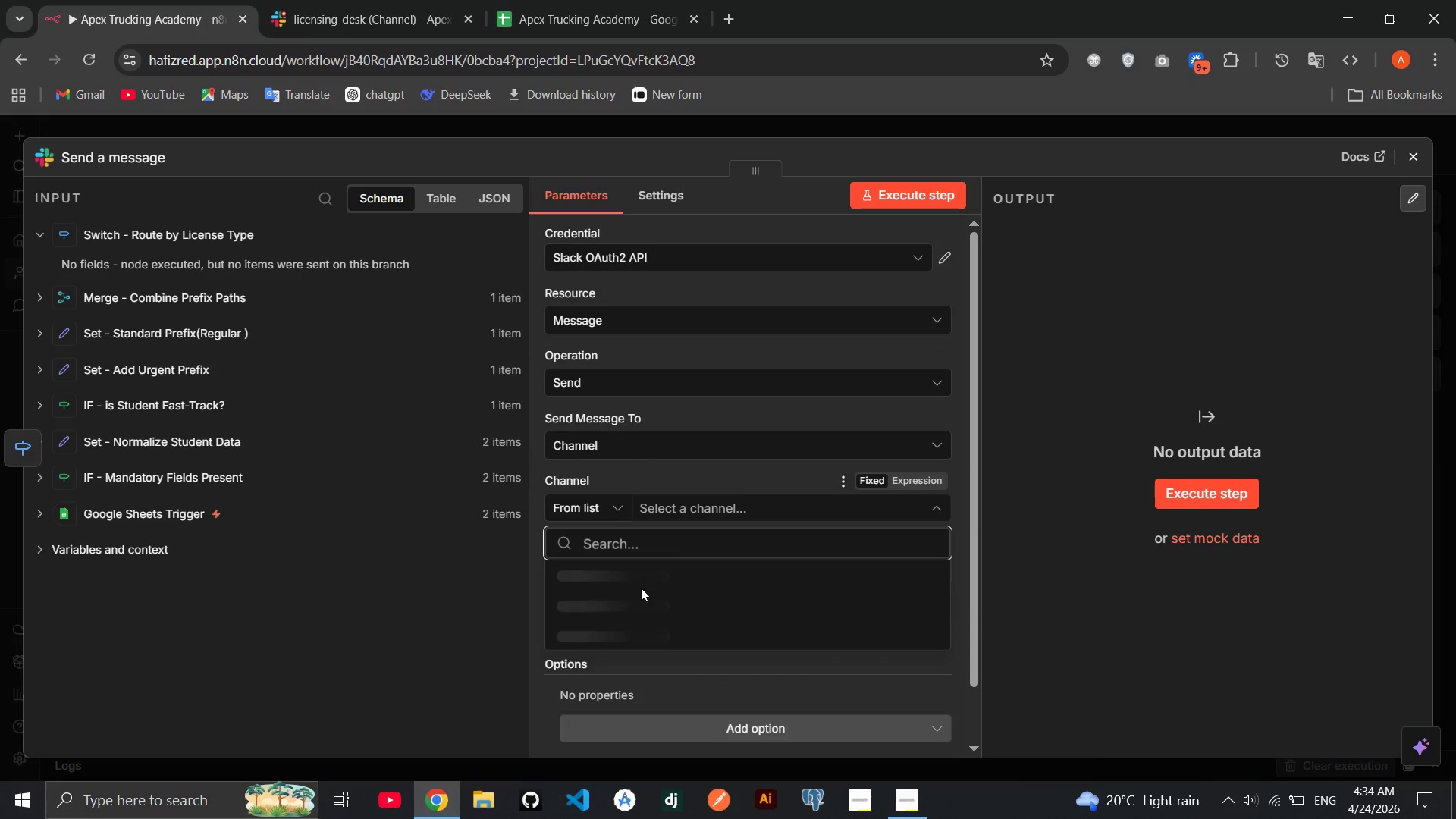 
mouse_move([642, 613])
 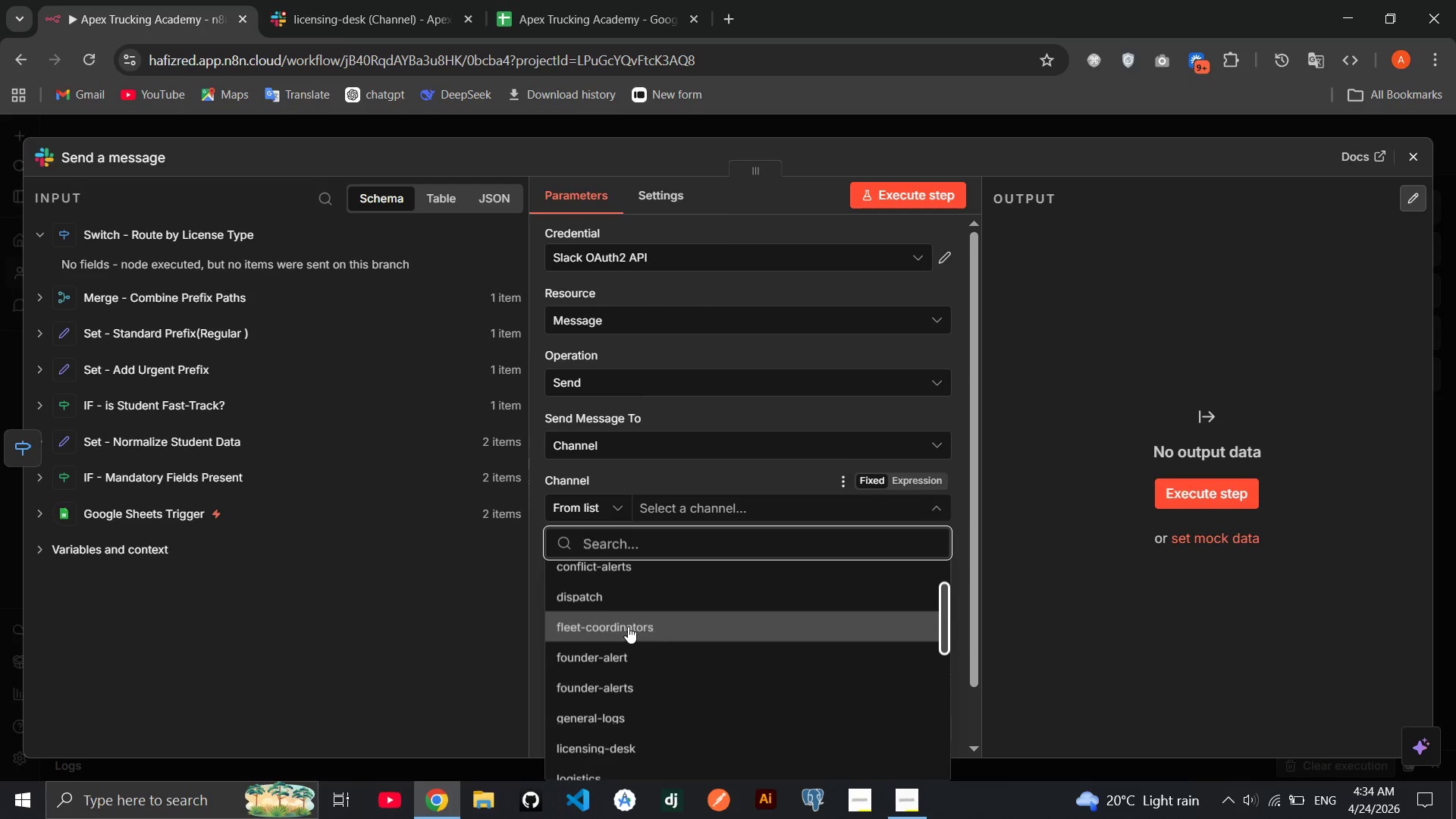 
left_click([628, 626])
 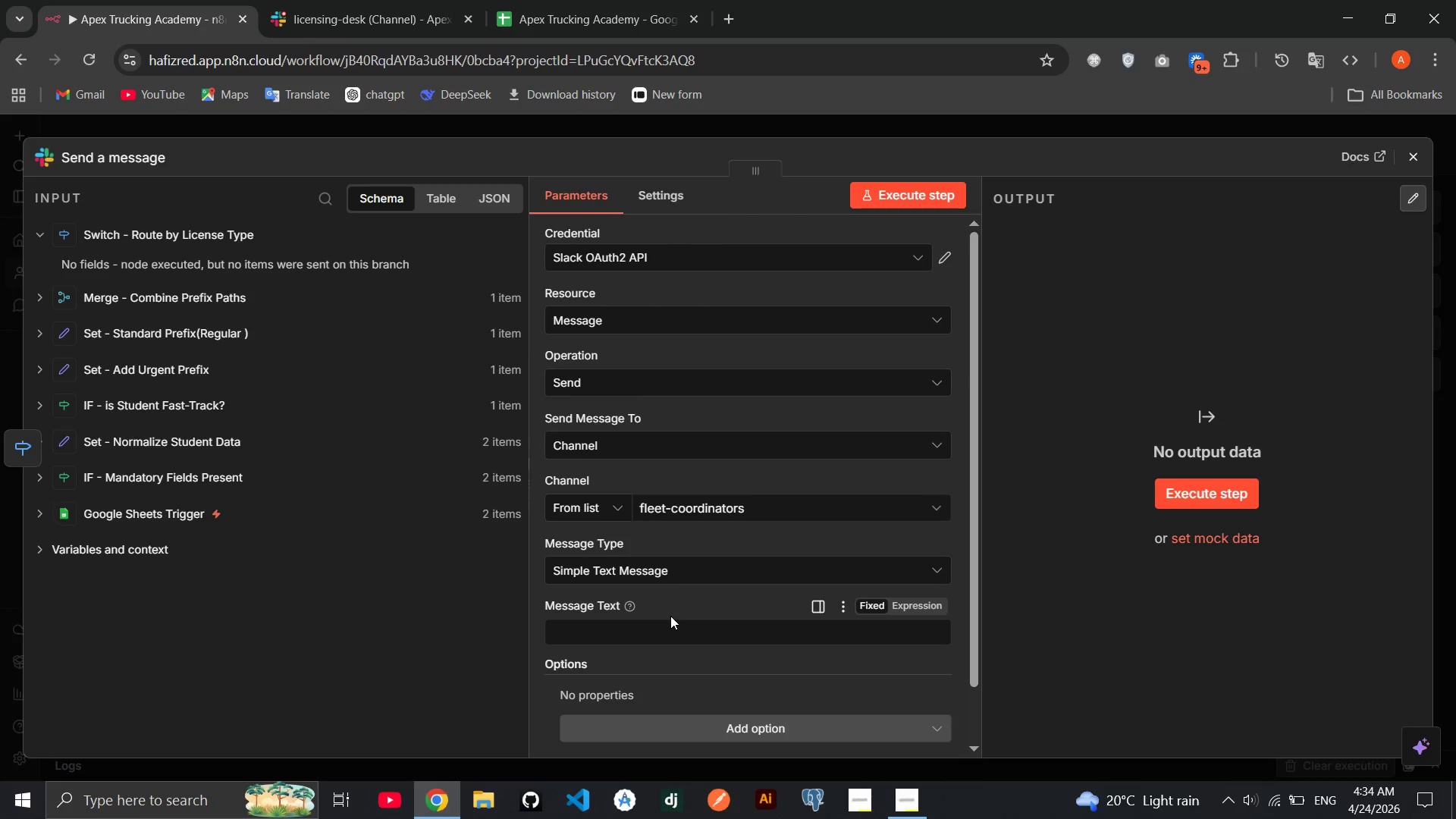 
left_click([701, 630])
 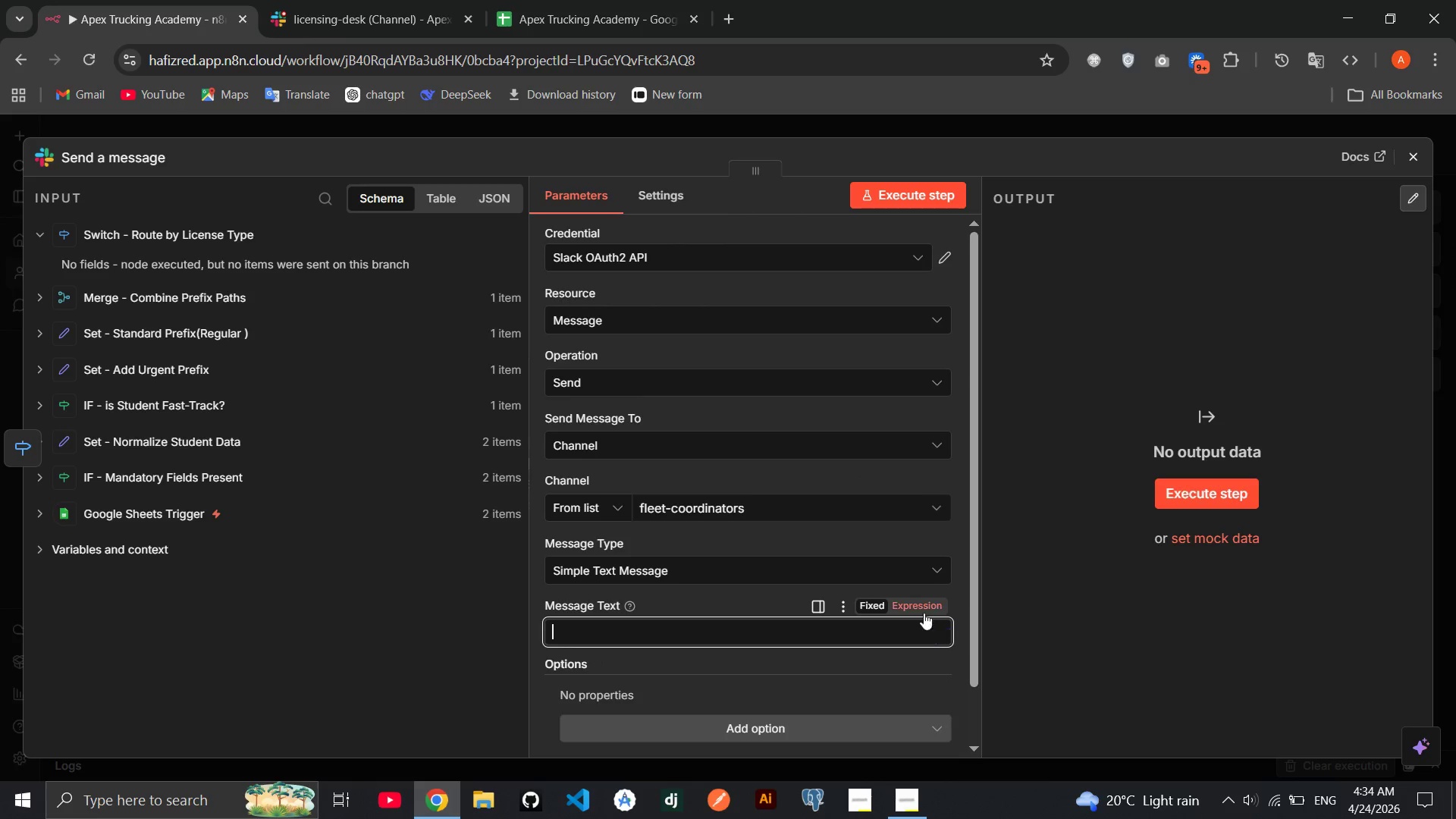 
left_click([923, 611])
 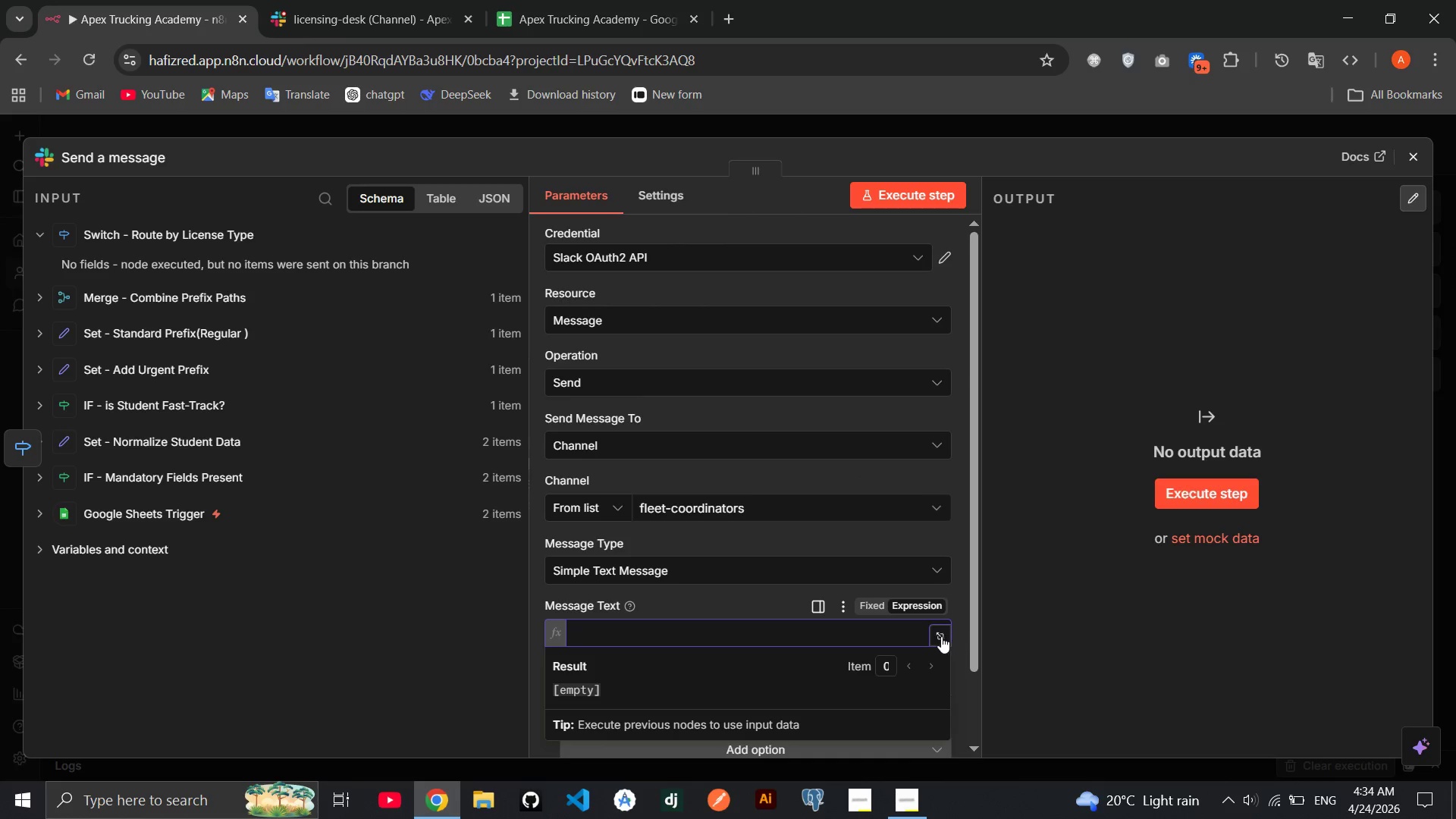 
left_click([941, 636])
 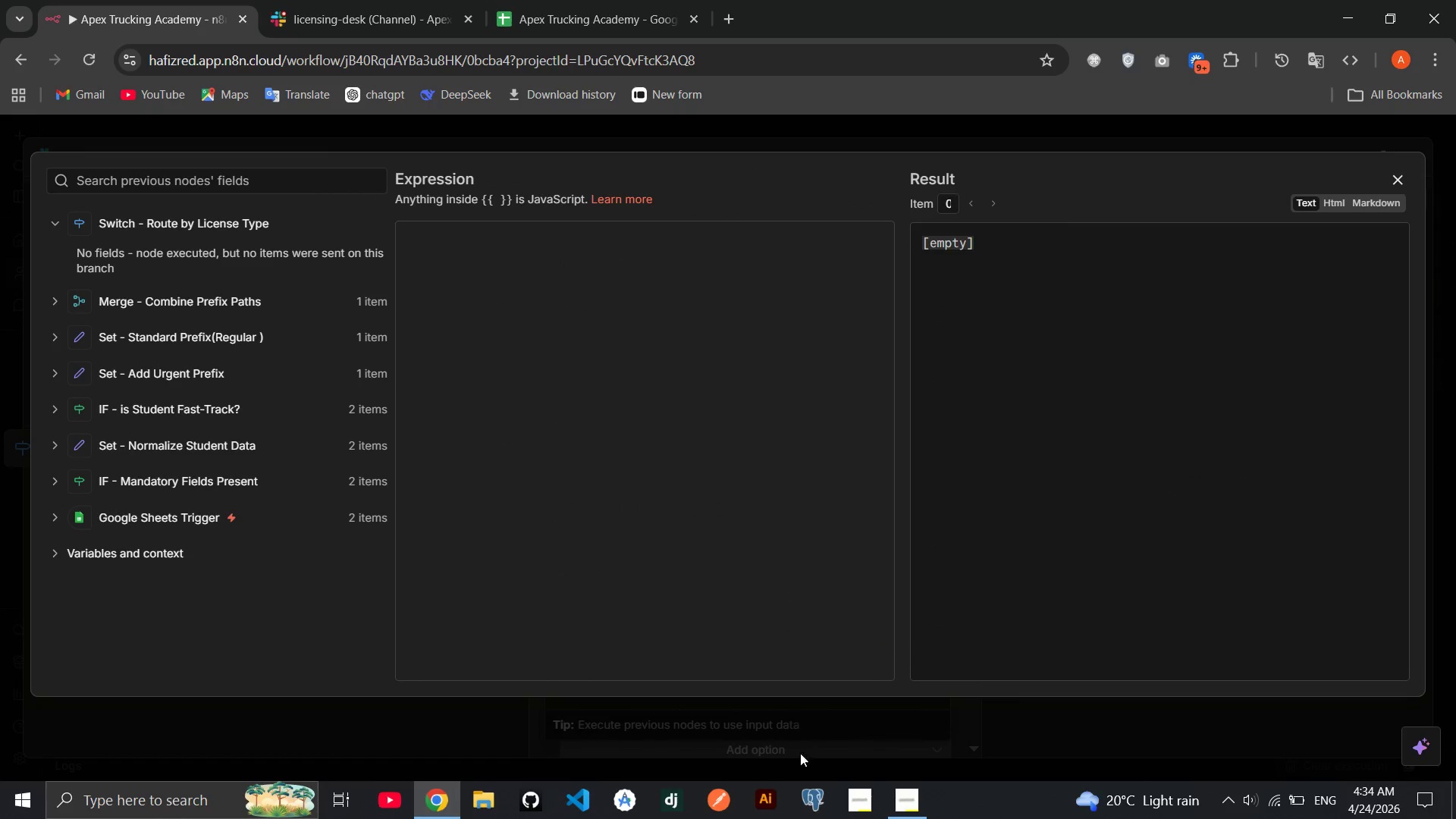 
left_click([920, 812])